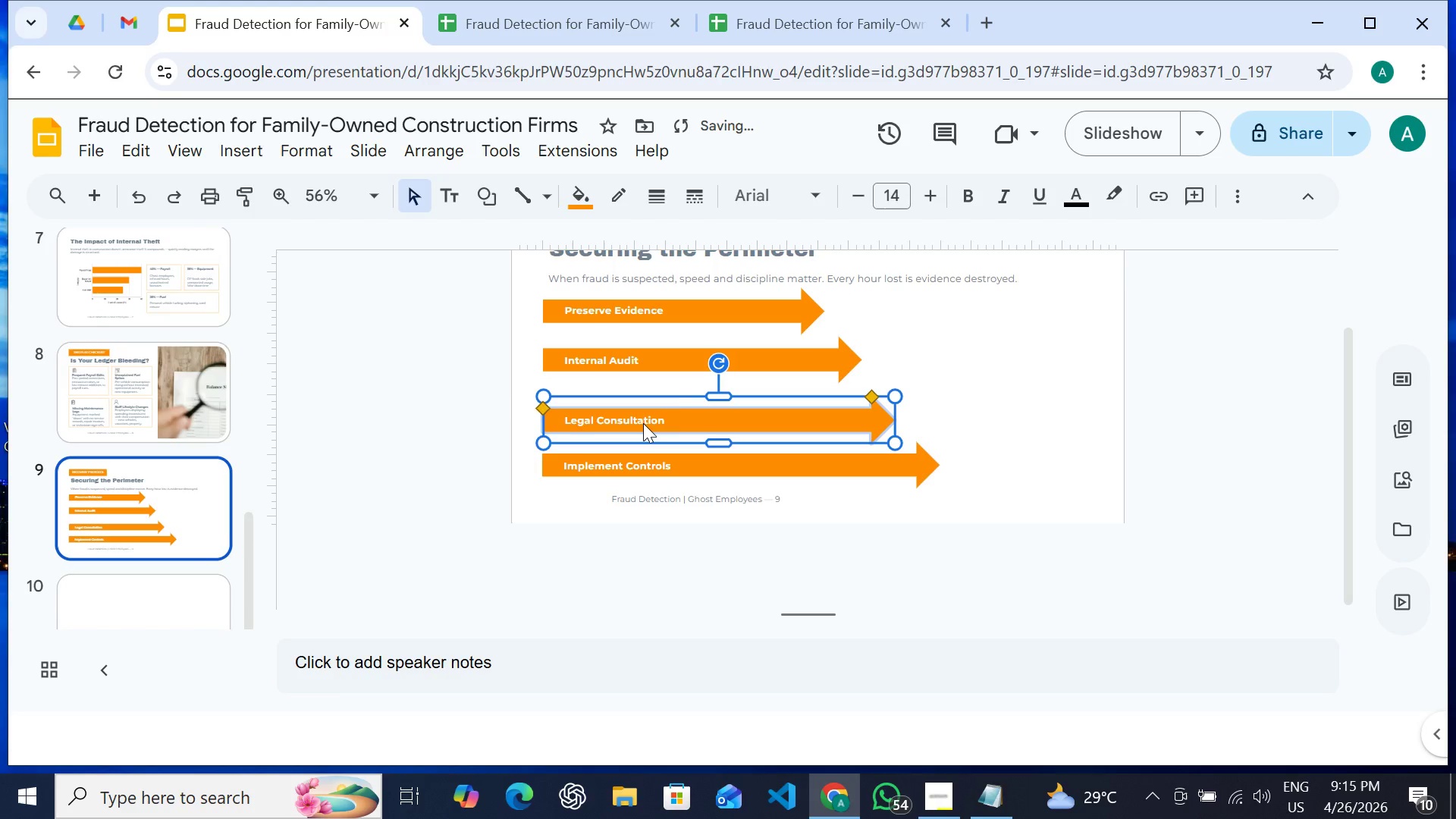 
hold_key(key=ShiftLeft, duration=0.53)
left_click([643, 423])
 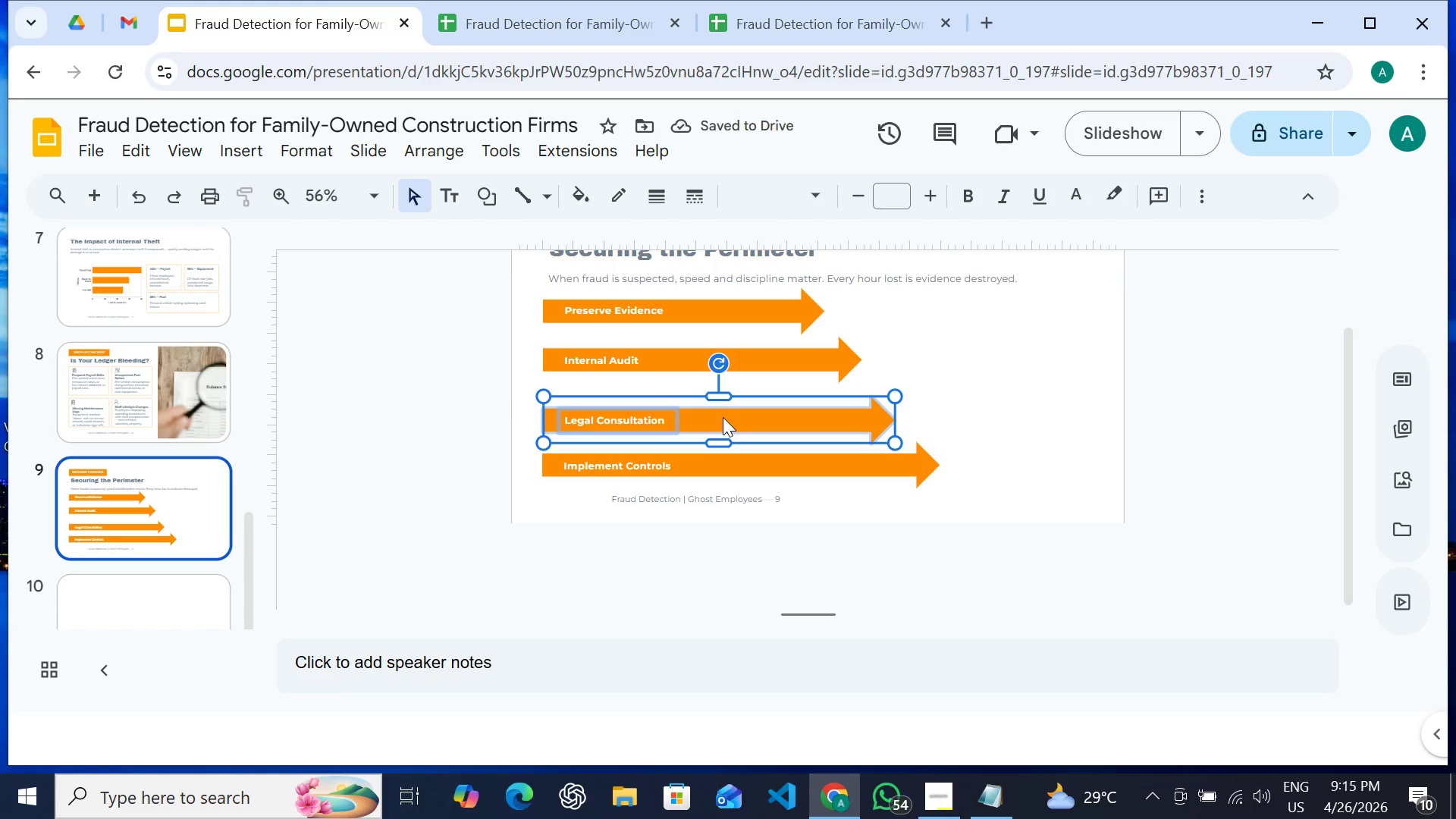 
left_click_drag(start_coordinate=[727, 416], to_coordinate=[730, 409])
 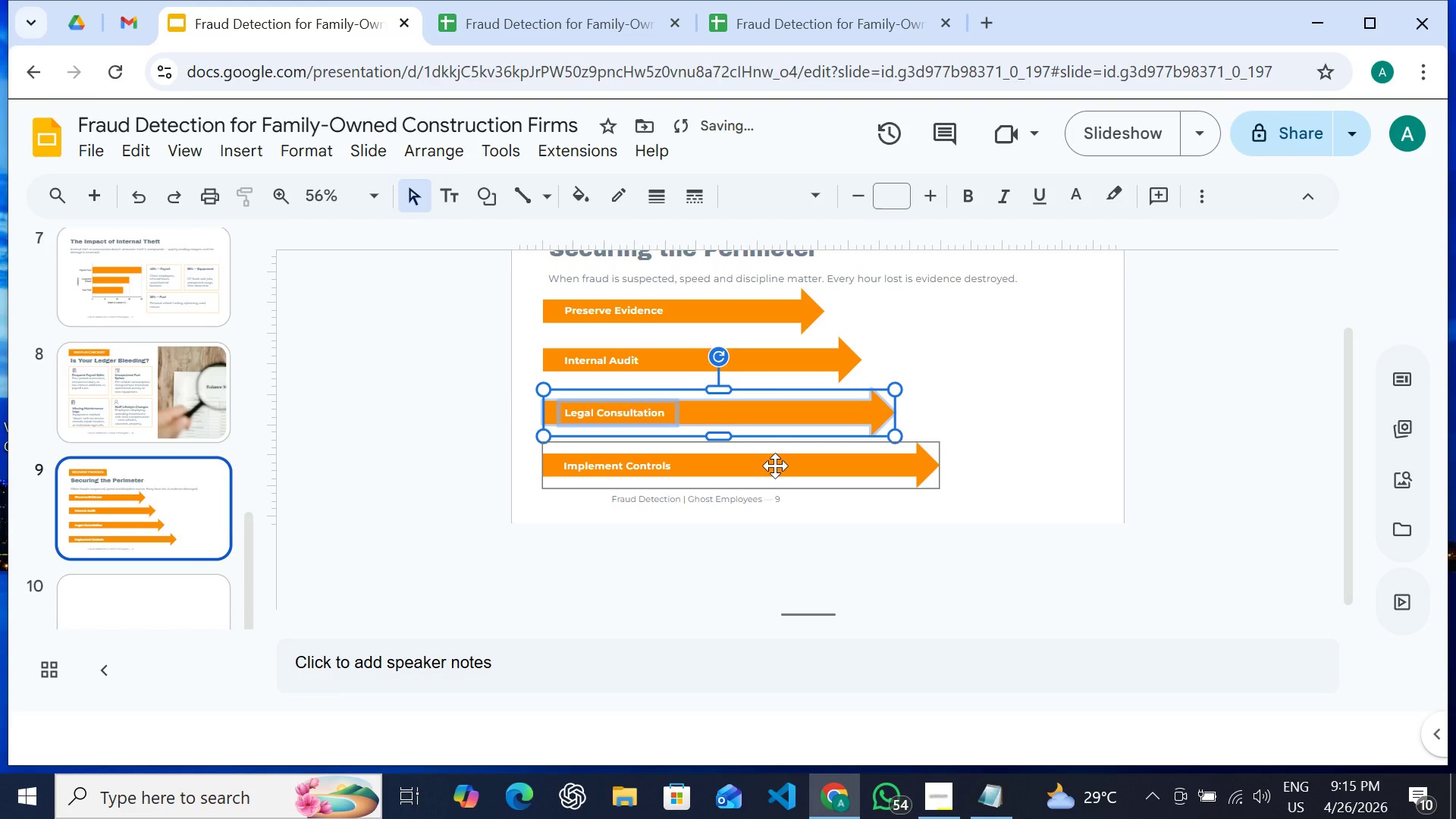 
left_click([773, 468])
 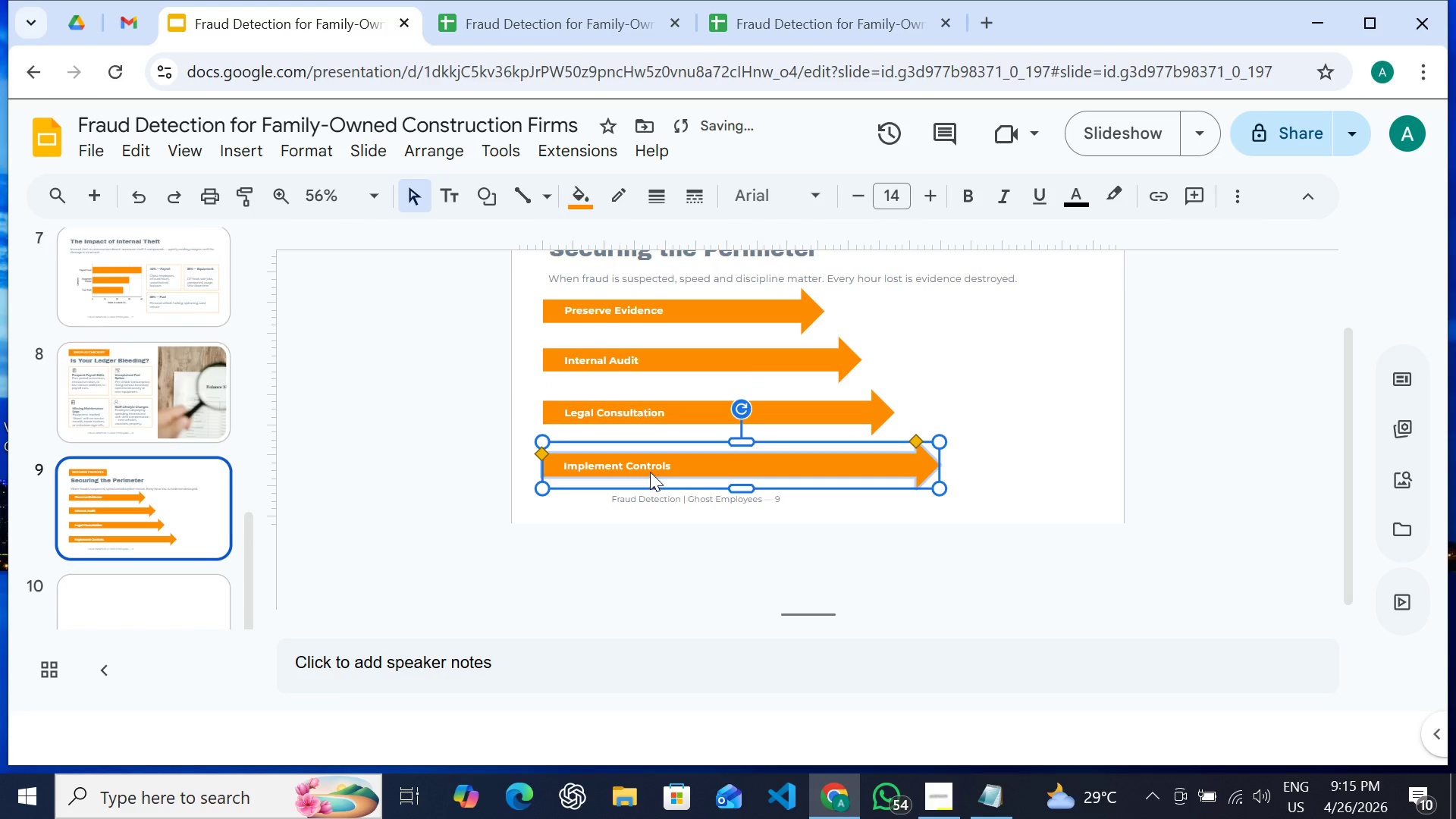 
hold_key(key=ShiftLeft, duration=0.62)
left_click([650, 470])
 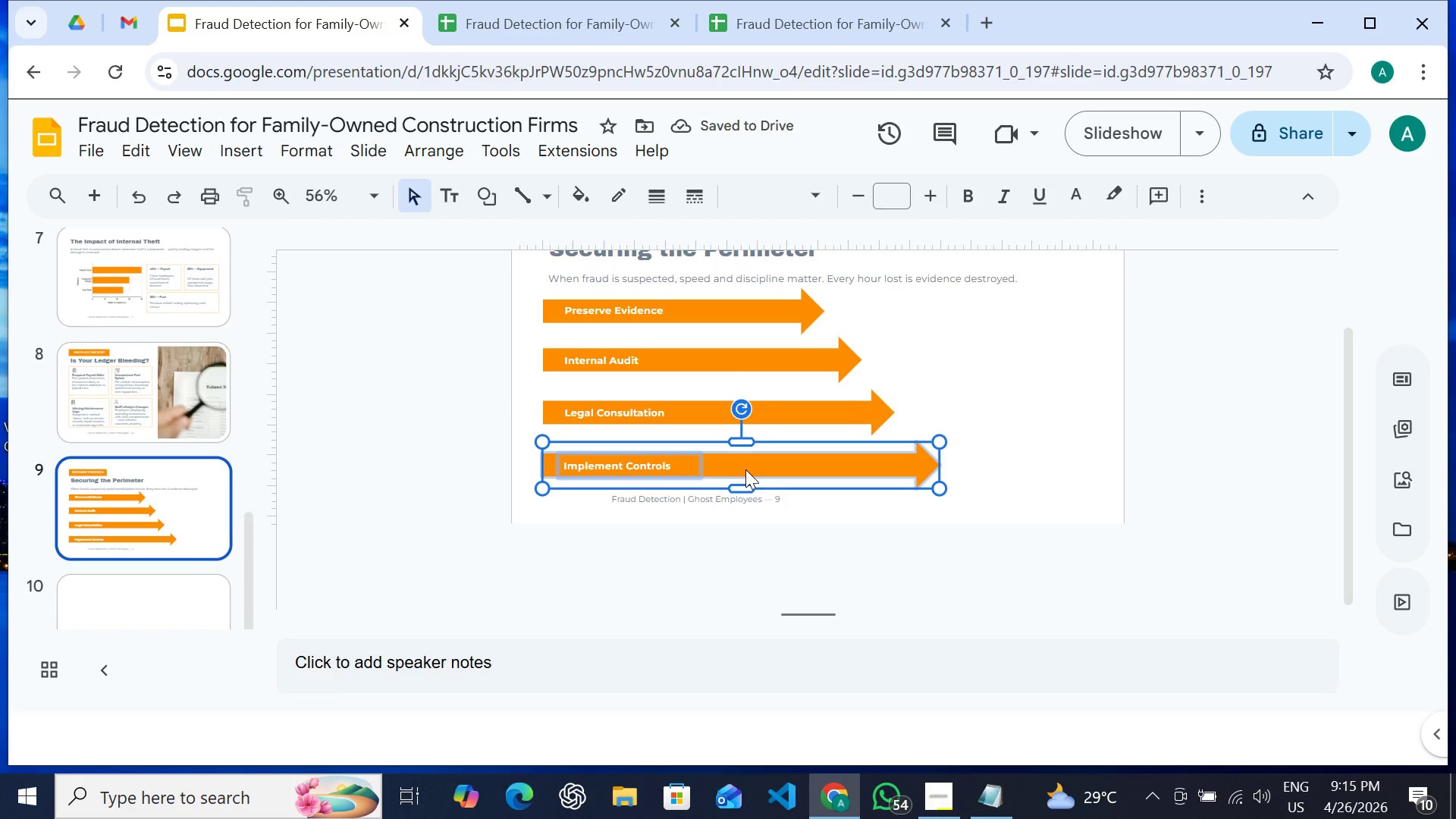 
left_click_drag(start_coordinate=[745, 470], to_coordinate=[748, 461])
 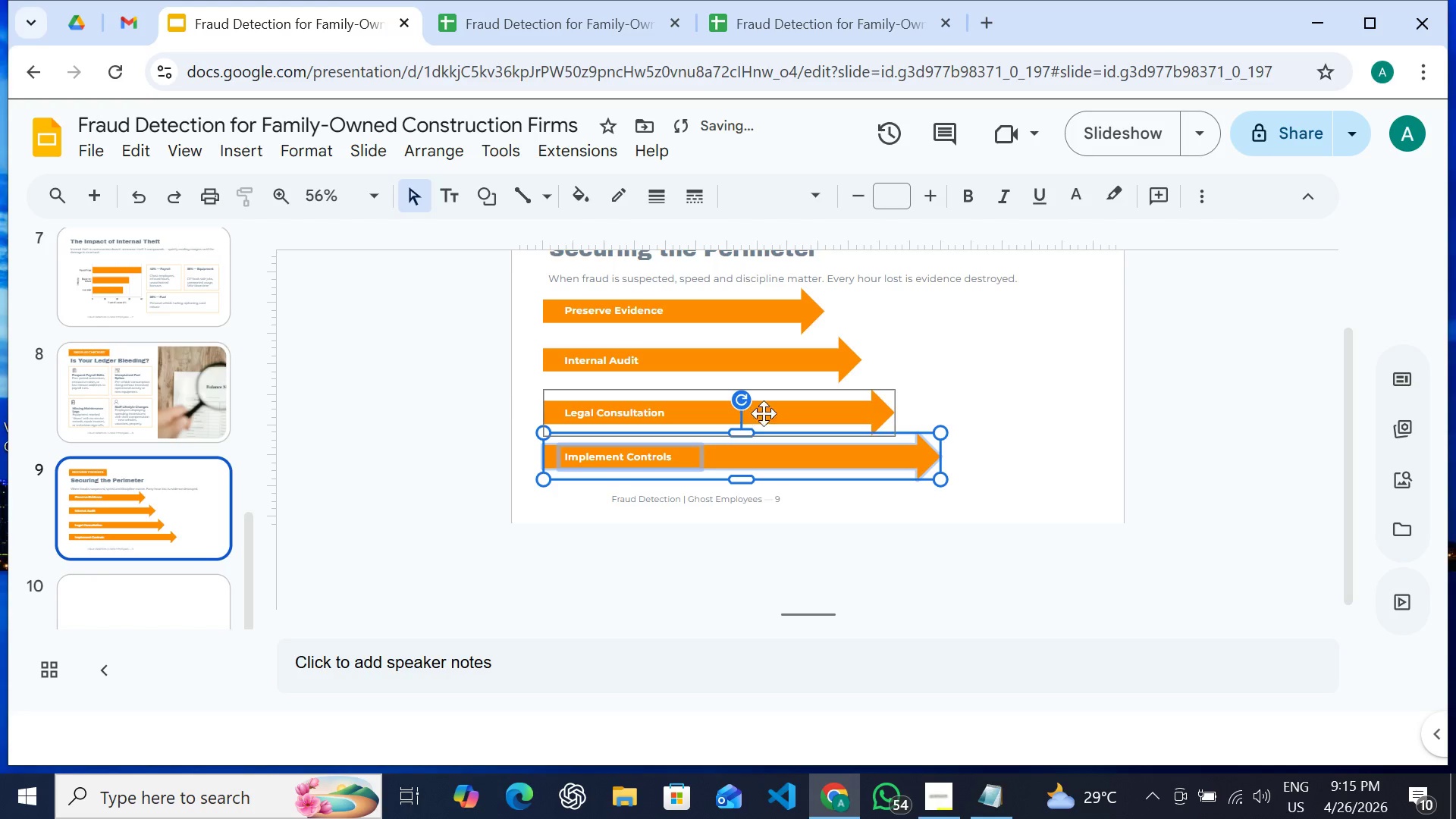 
left_click([767, 413])
 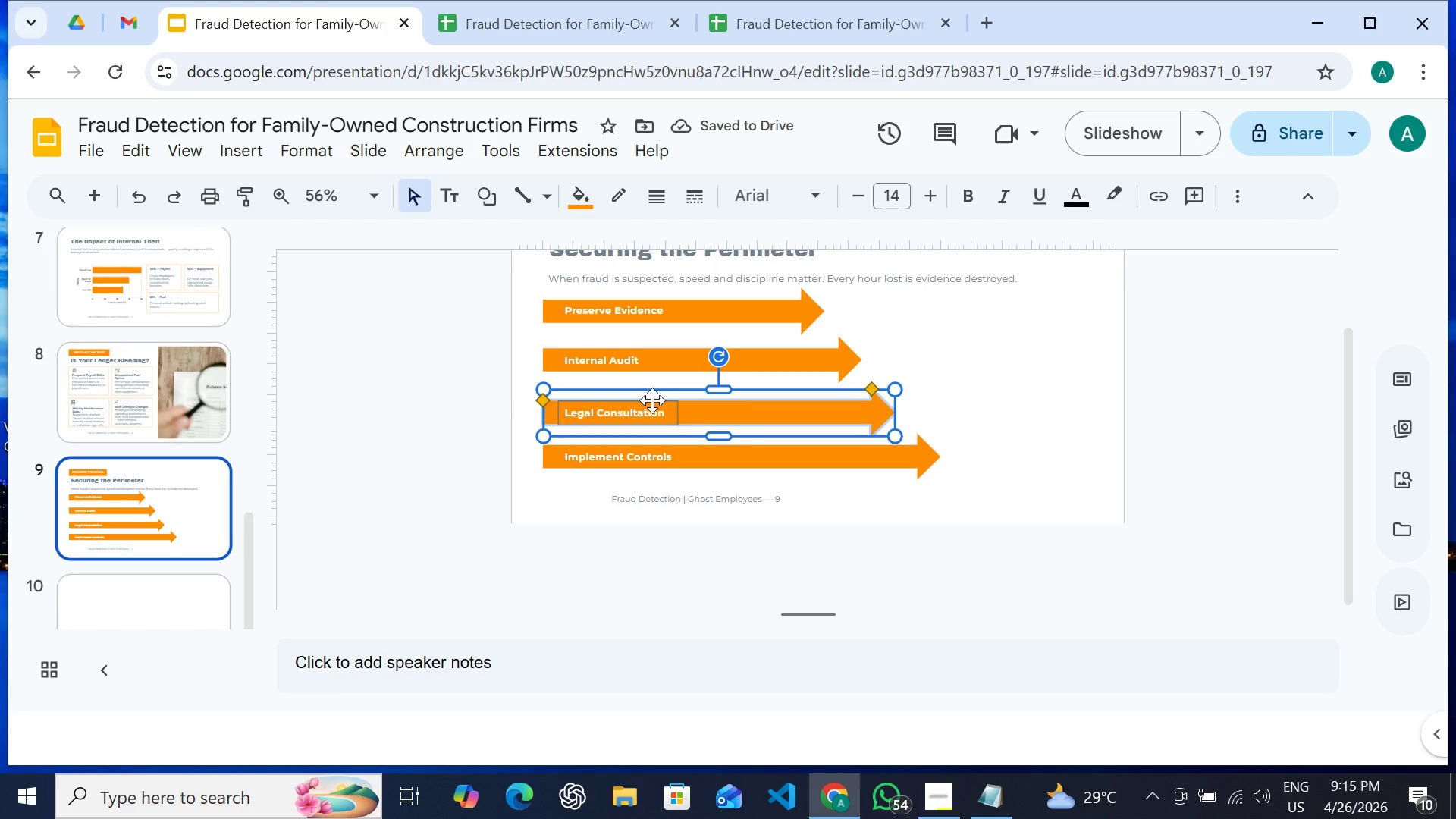 
hold_key(key=ShiftLeft, duration=0.75)
 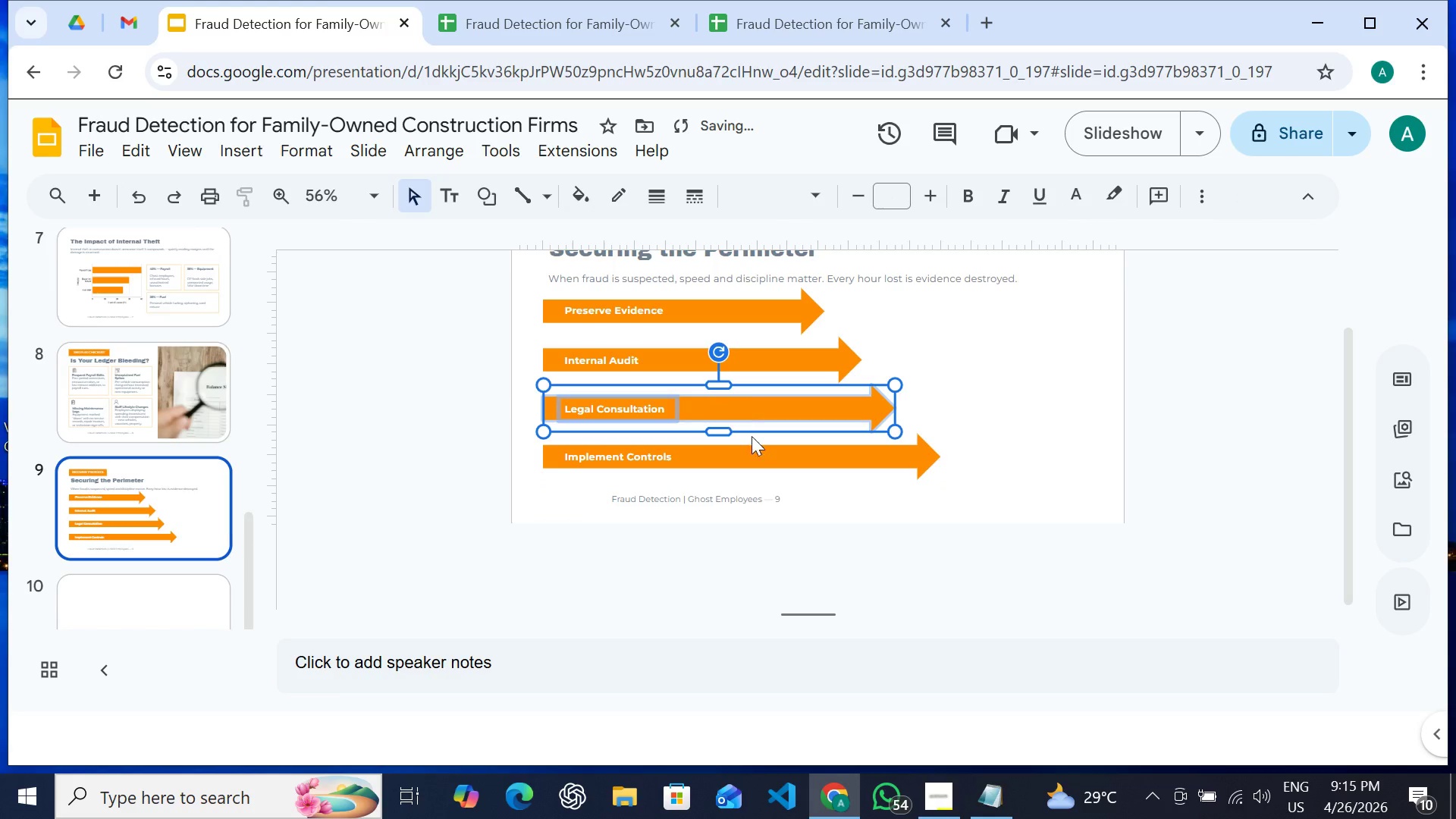 
left_click([775, 453])
 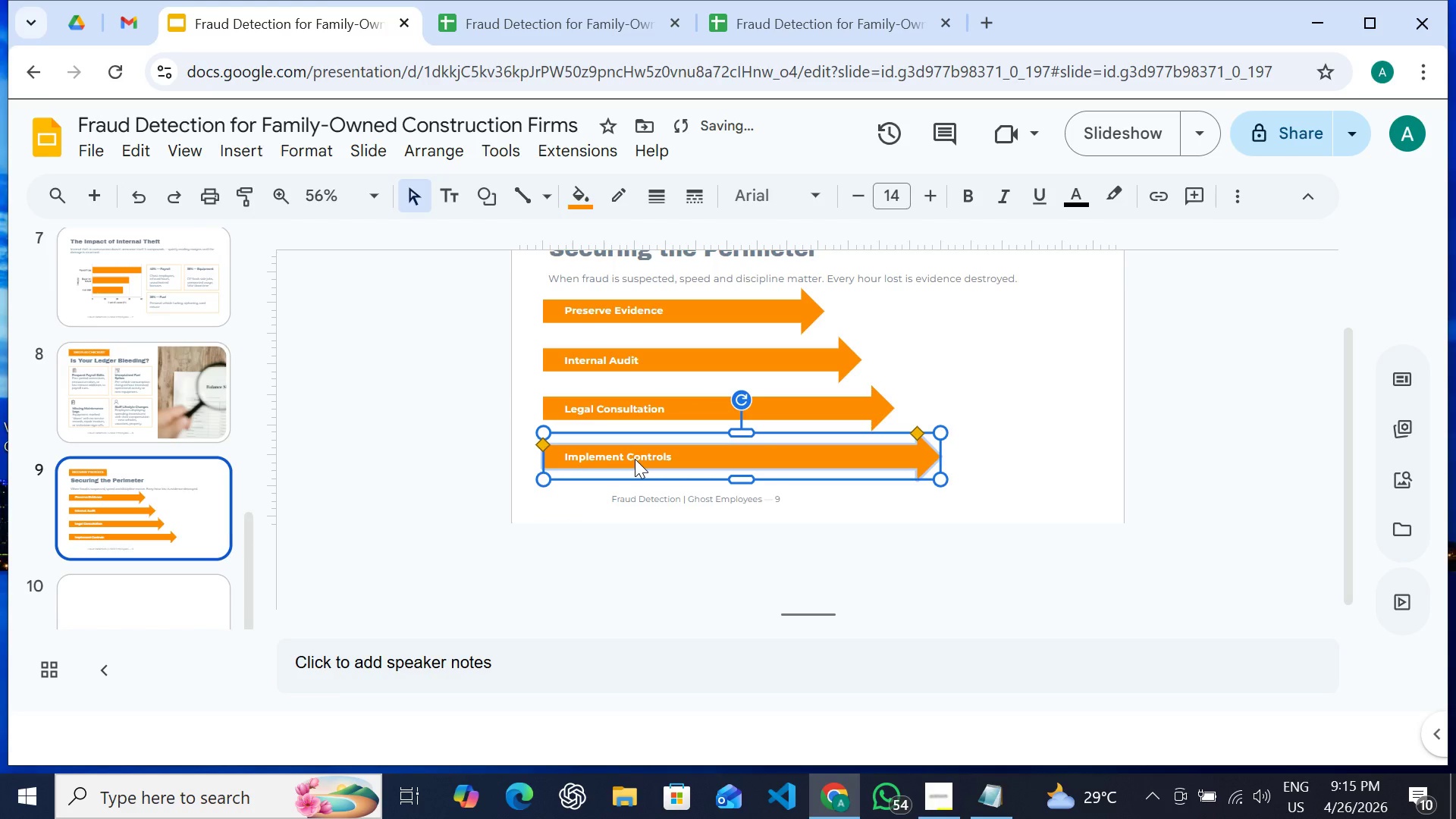 
hold_key(key=ShiftLeft, duration=0.48)
left_click([635, 459])
 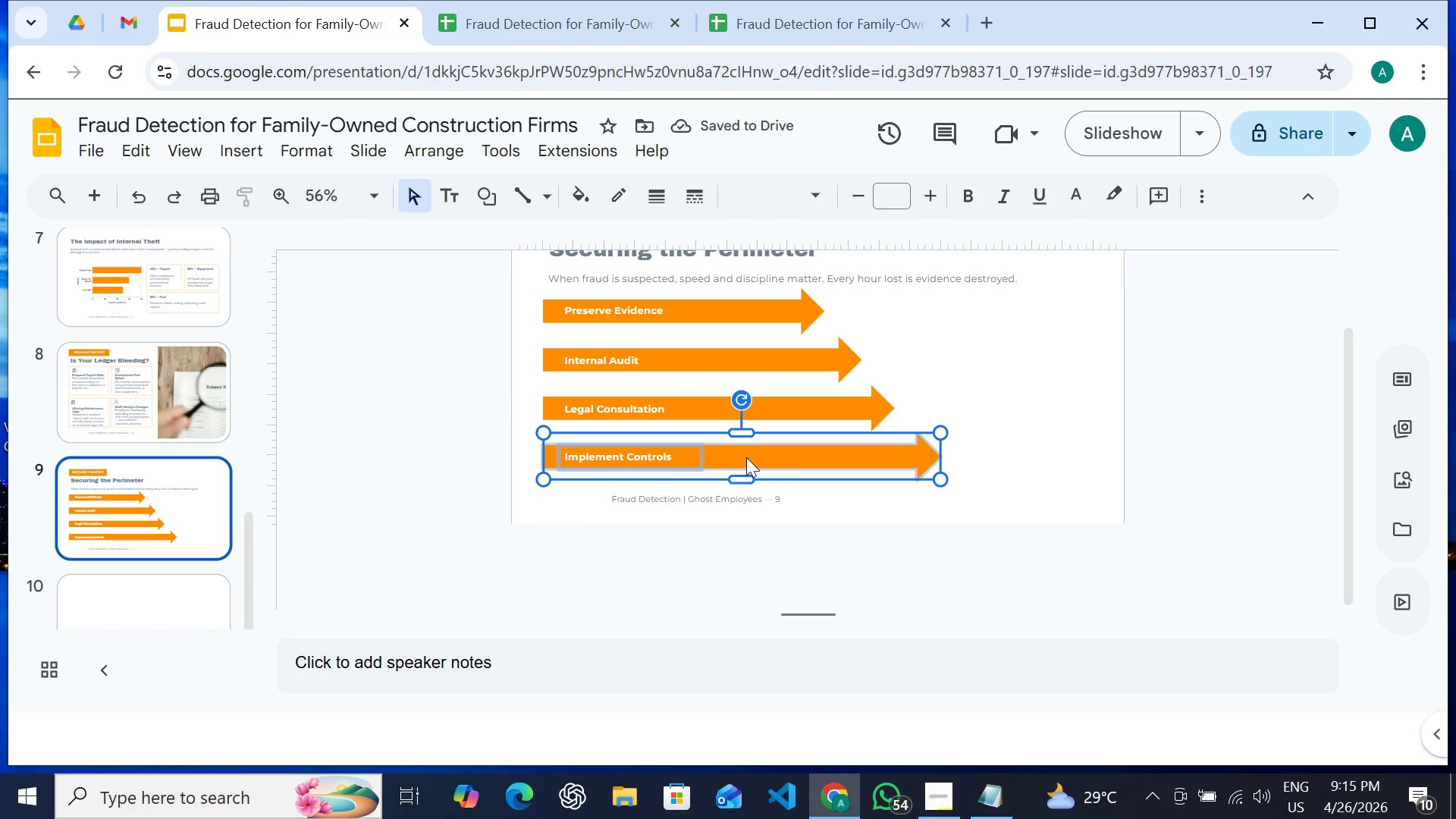 
left_click_drag(start_coordinate=[746, 457], to_coordinate=[746, 450])
 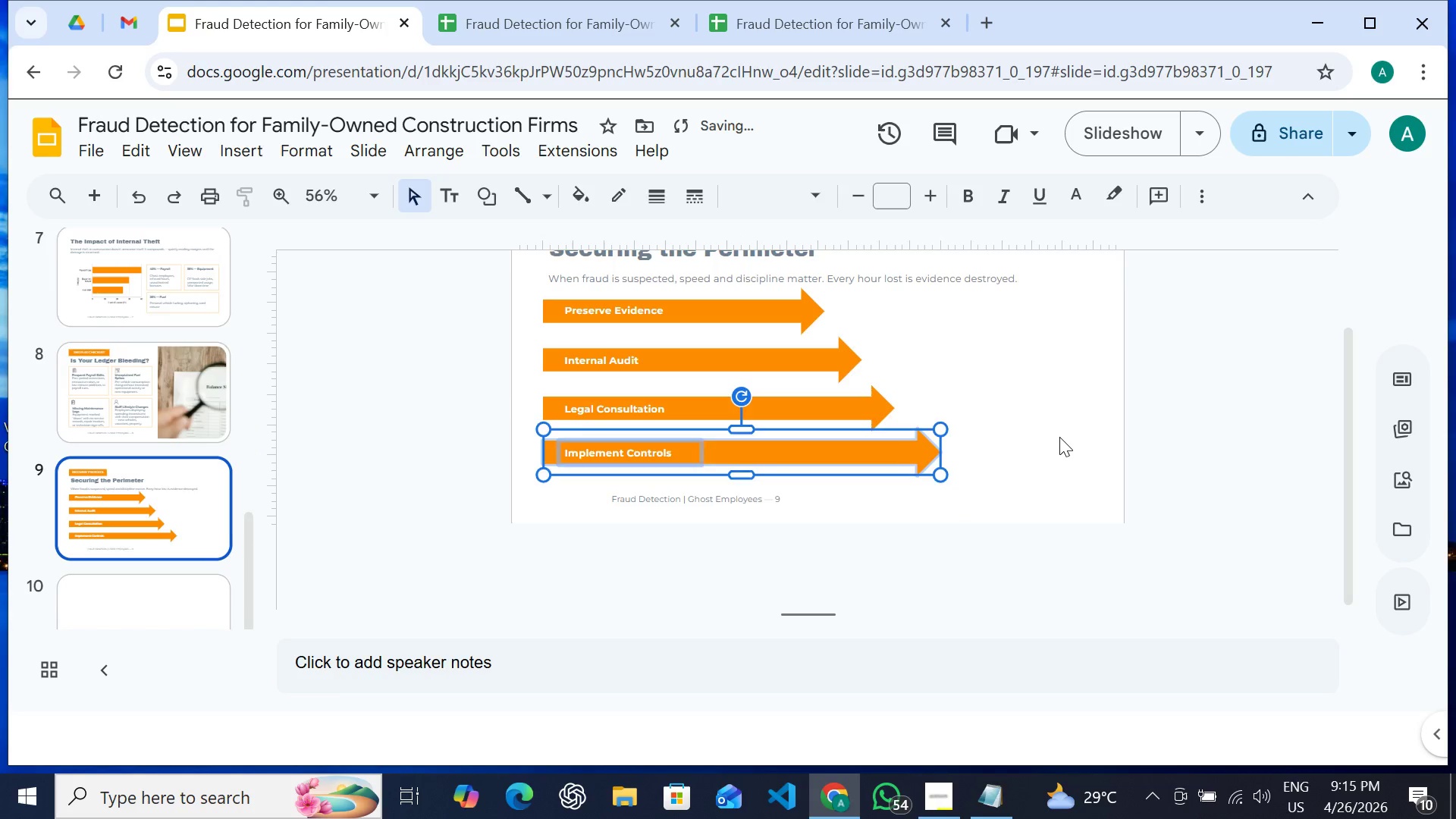 
left_click([1059, 437])
 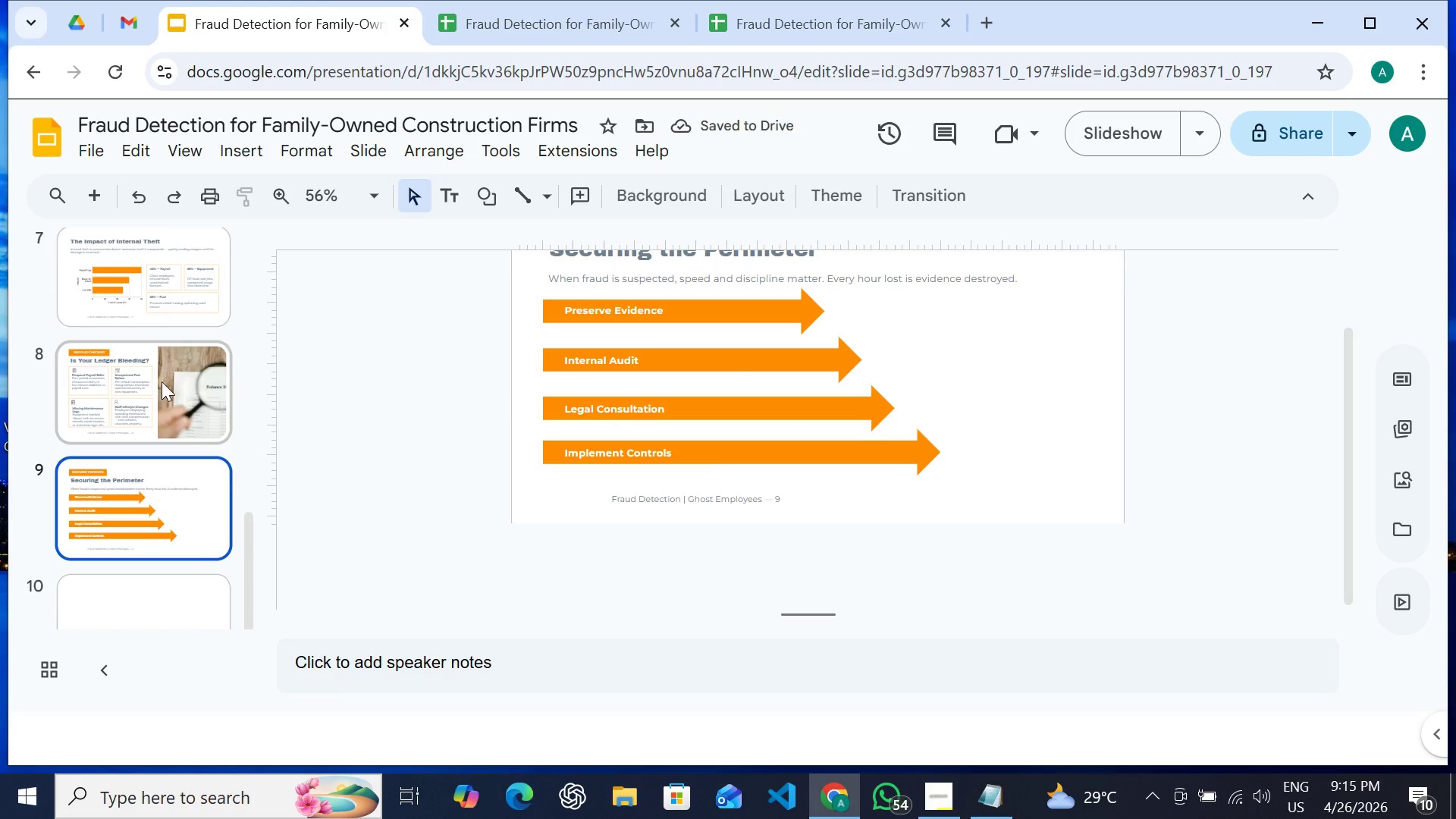 
scroll: coordinate [164, 457], scroll_direction: up, amount: 4.0
 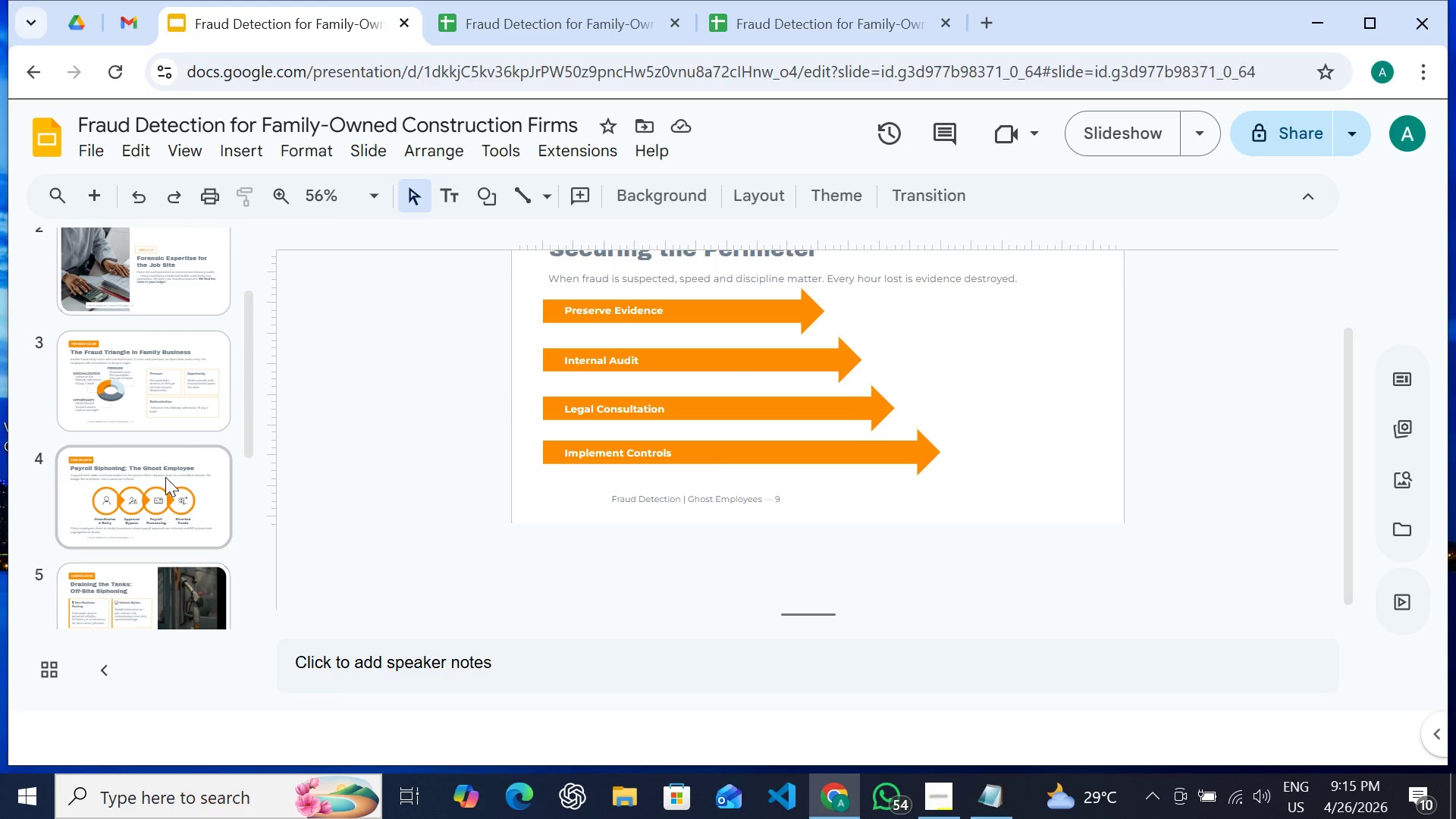 
left_click([165, 477])
 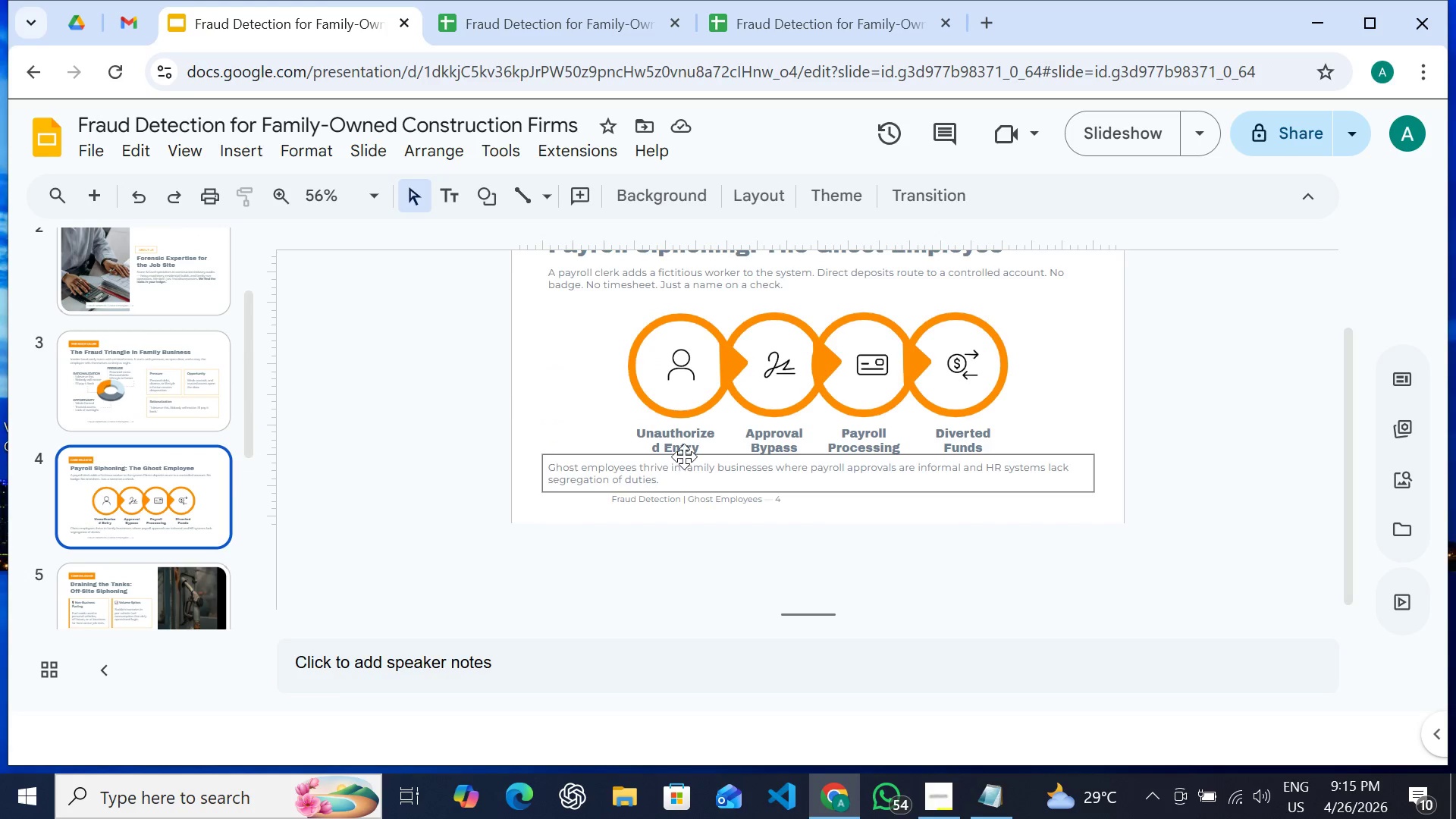 
left_click([684, 456])
 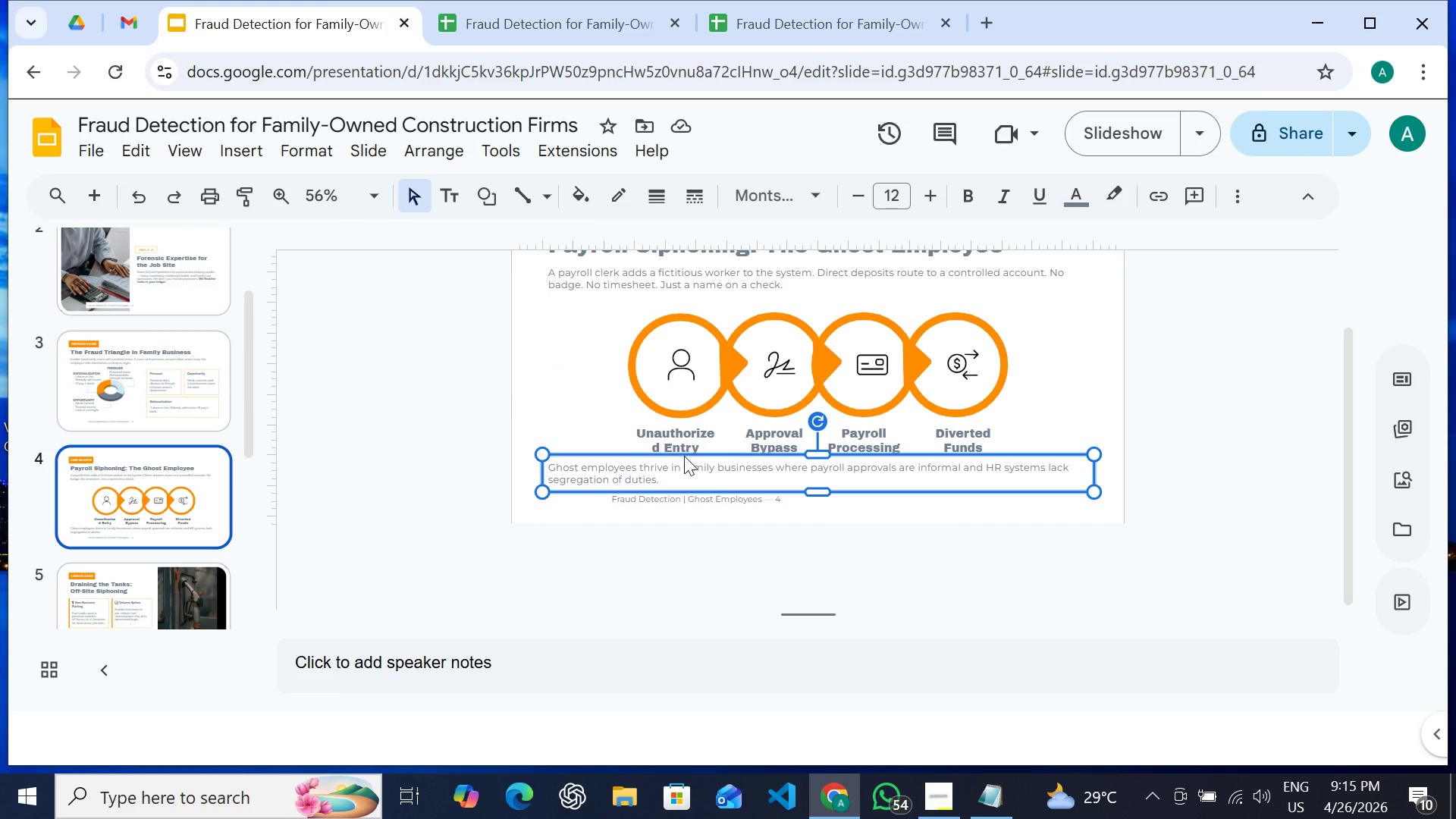 
right_click([684, 456])
 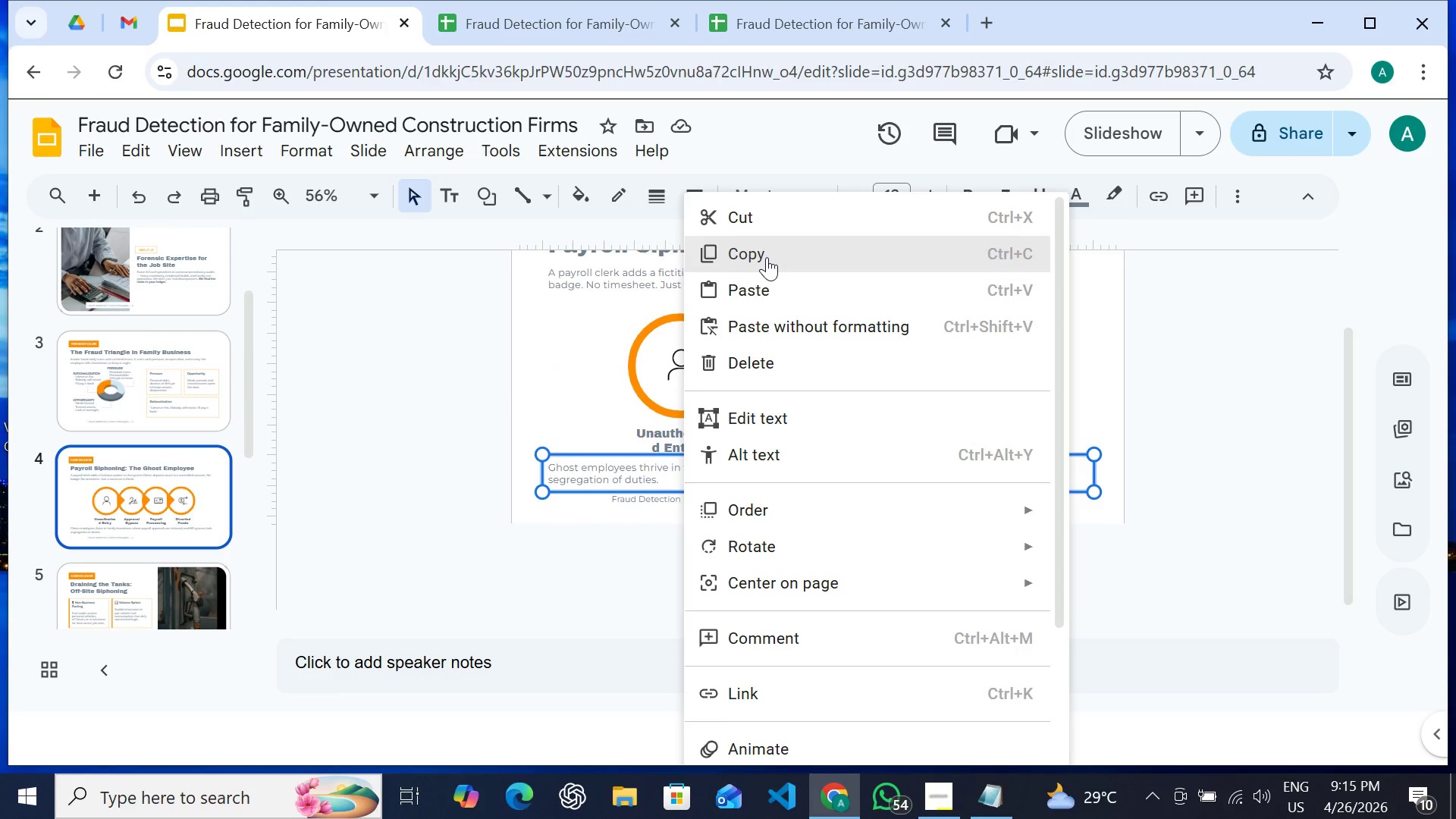 
left_click([767, 255])
 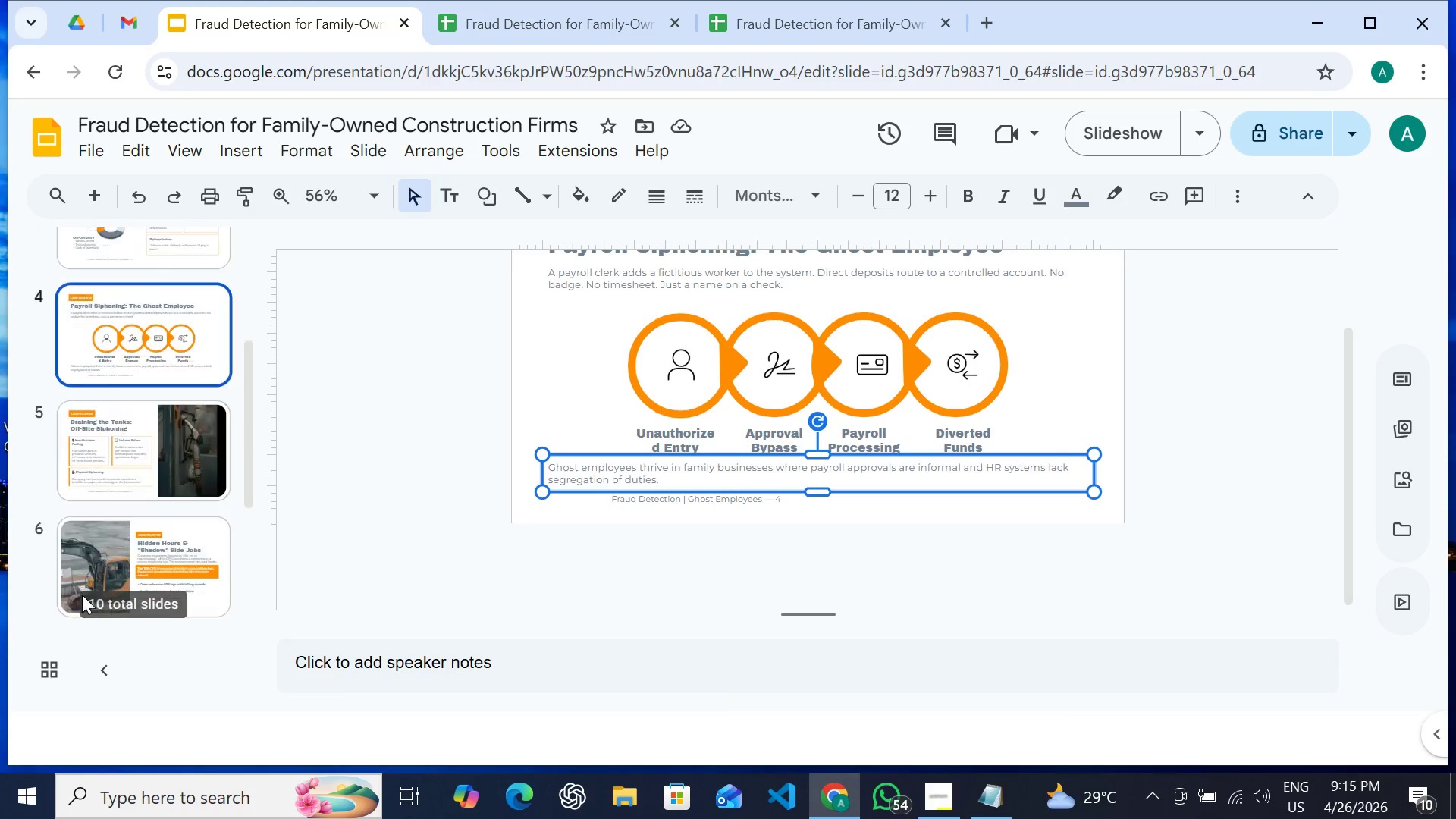 
scroll: coordinate [151, 576], scroll_direction: down, amount: 5.0
 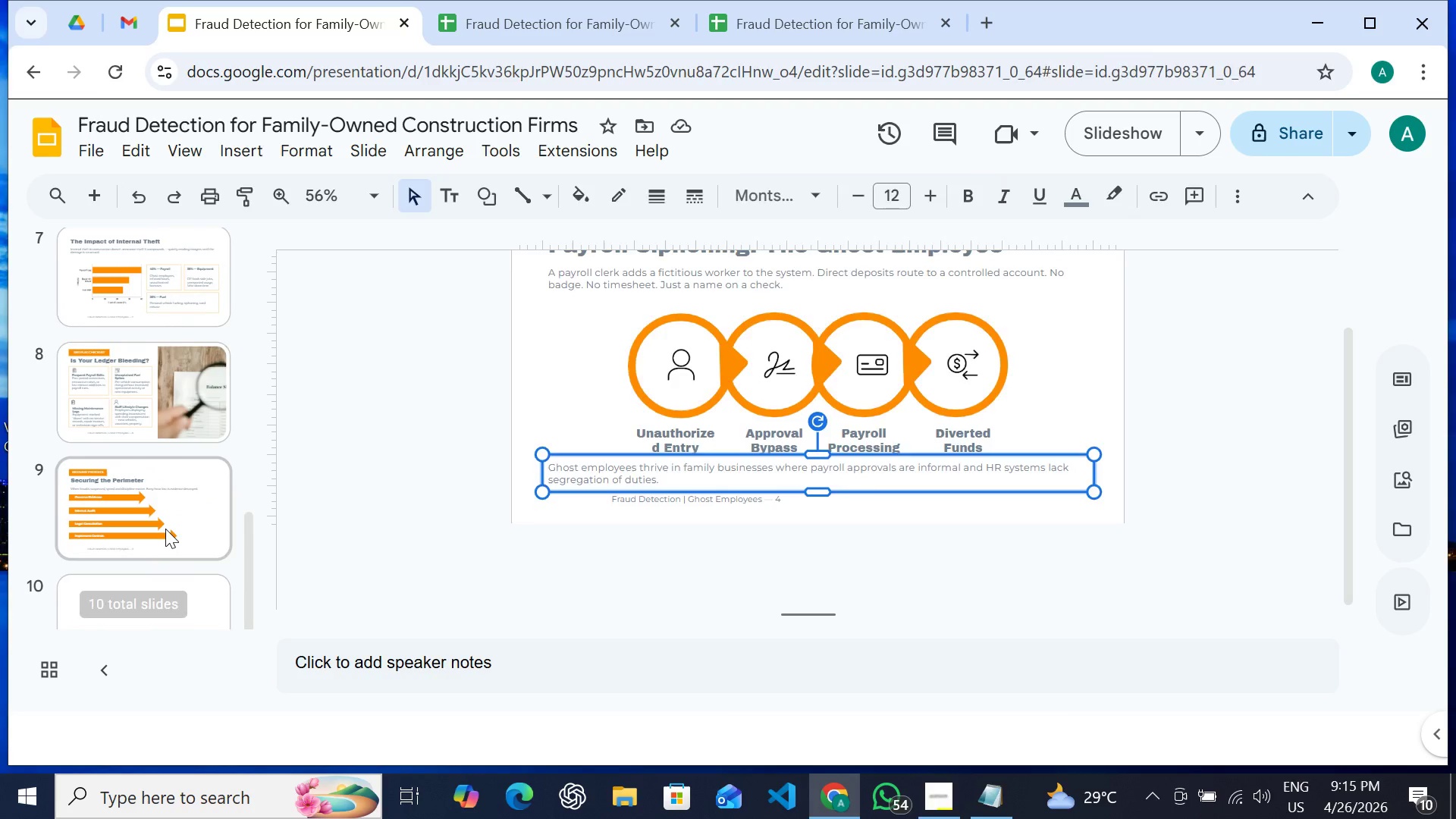 
left_click([165, 529])
 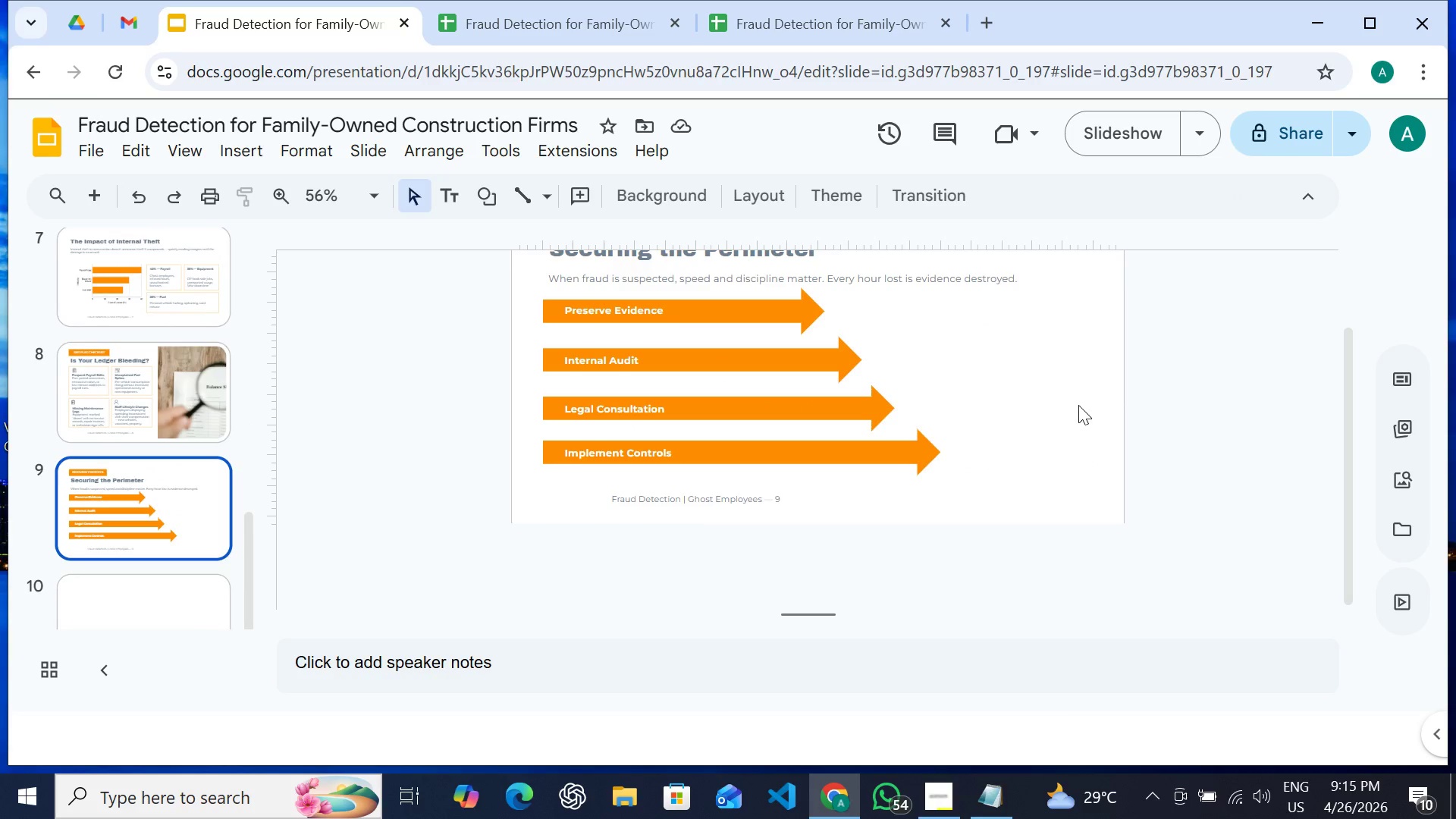 
right_click([1078, 405])
 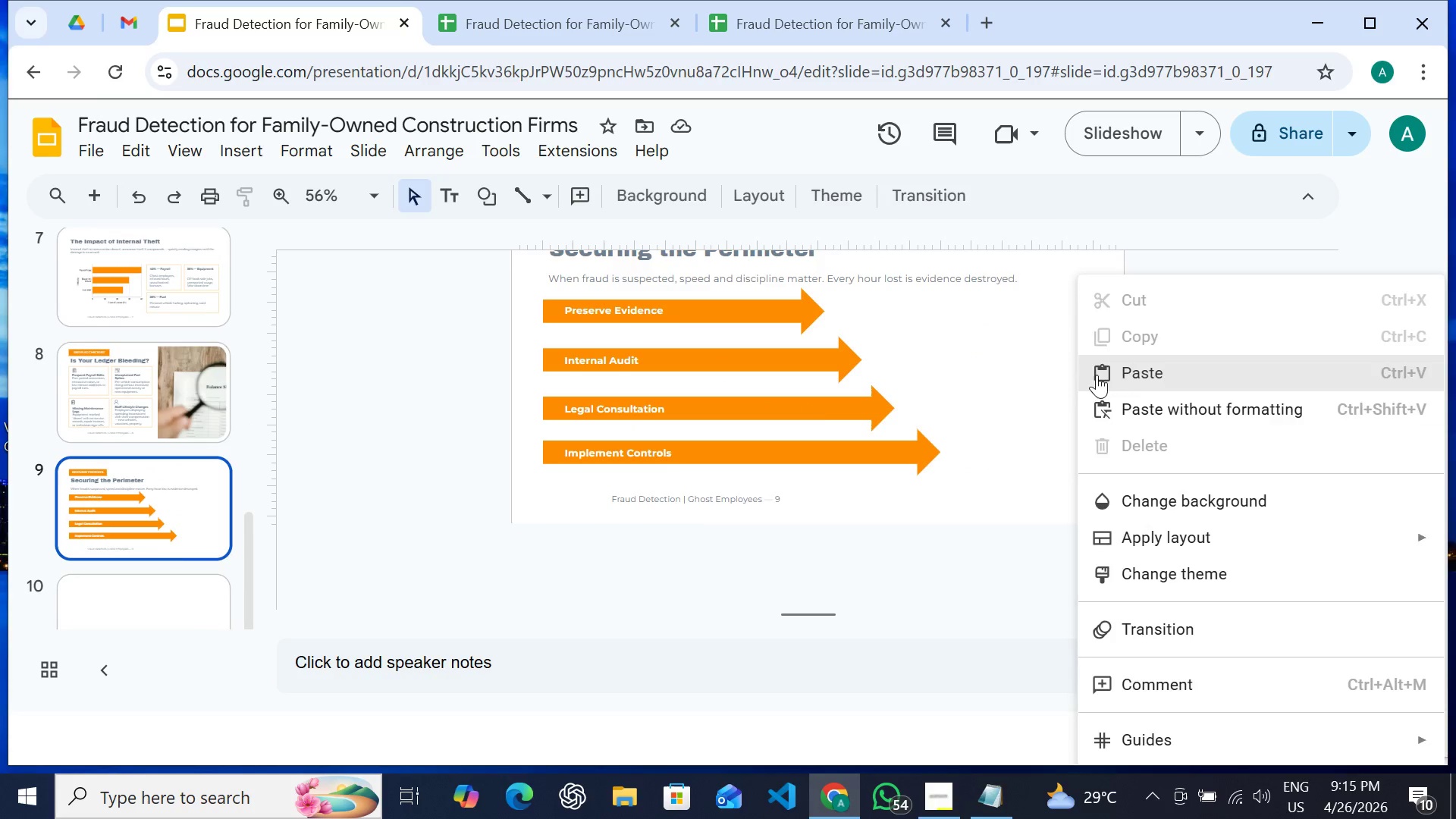 
left_click([1099, 372])
 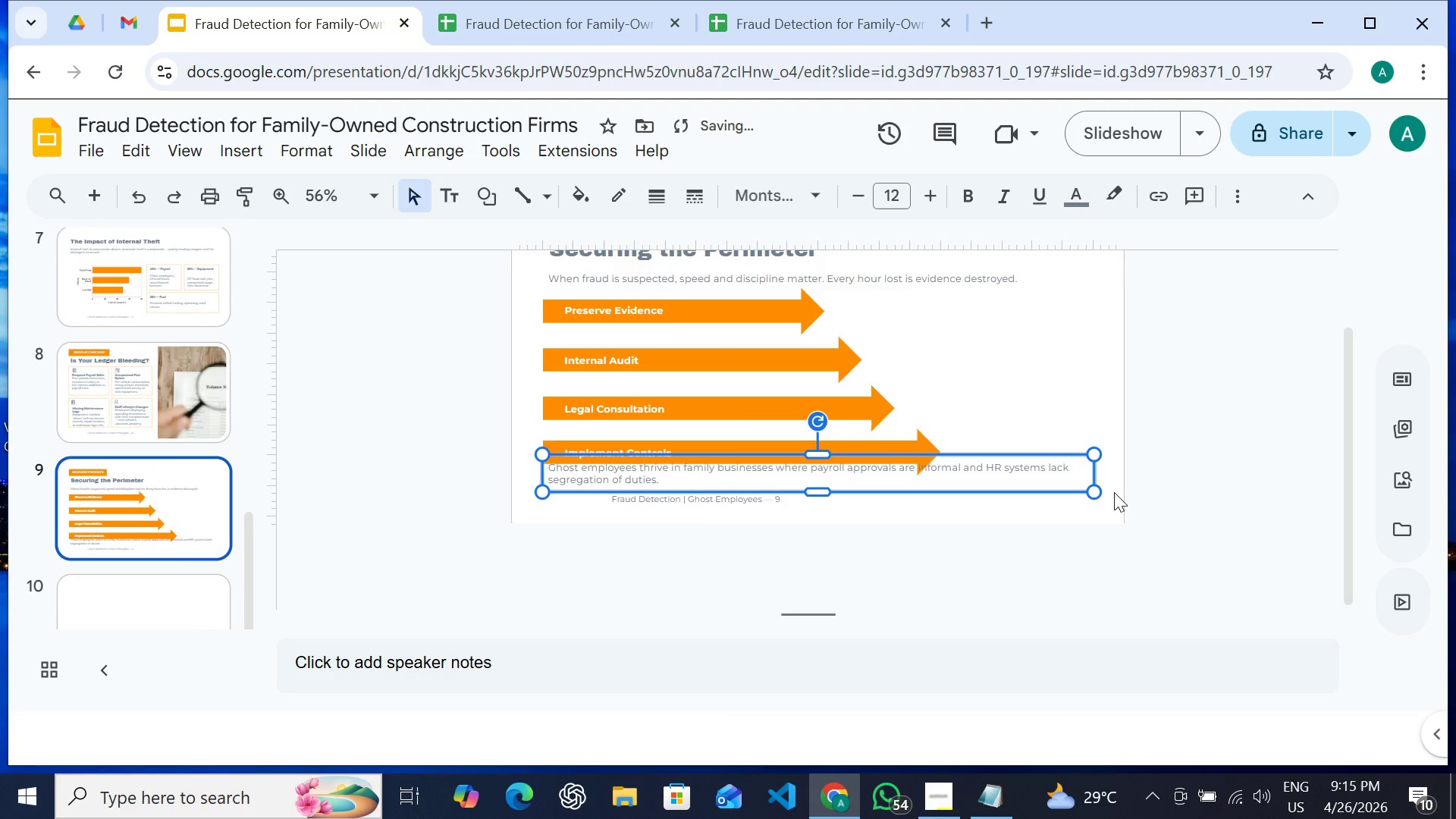 
key(Shift+ArrowDown)
 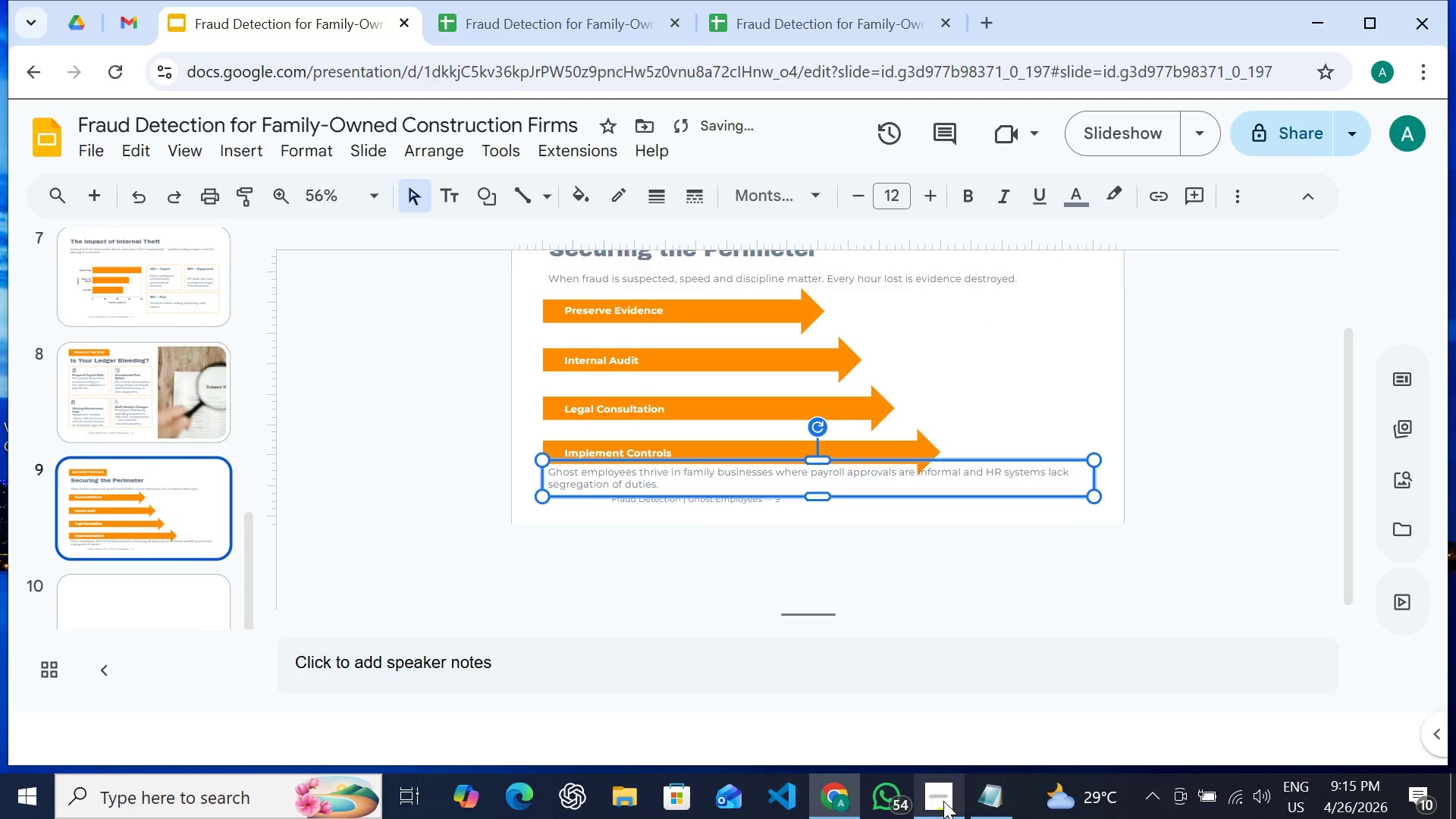 
left_click([943, 802])